 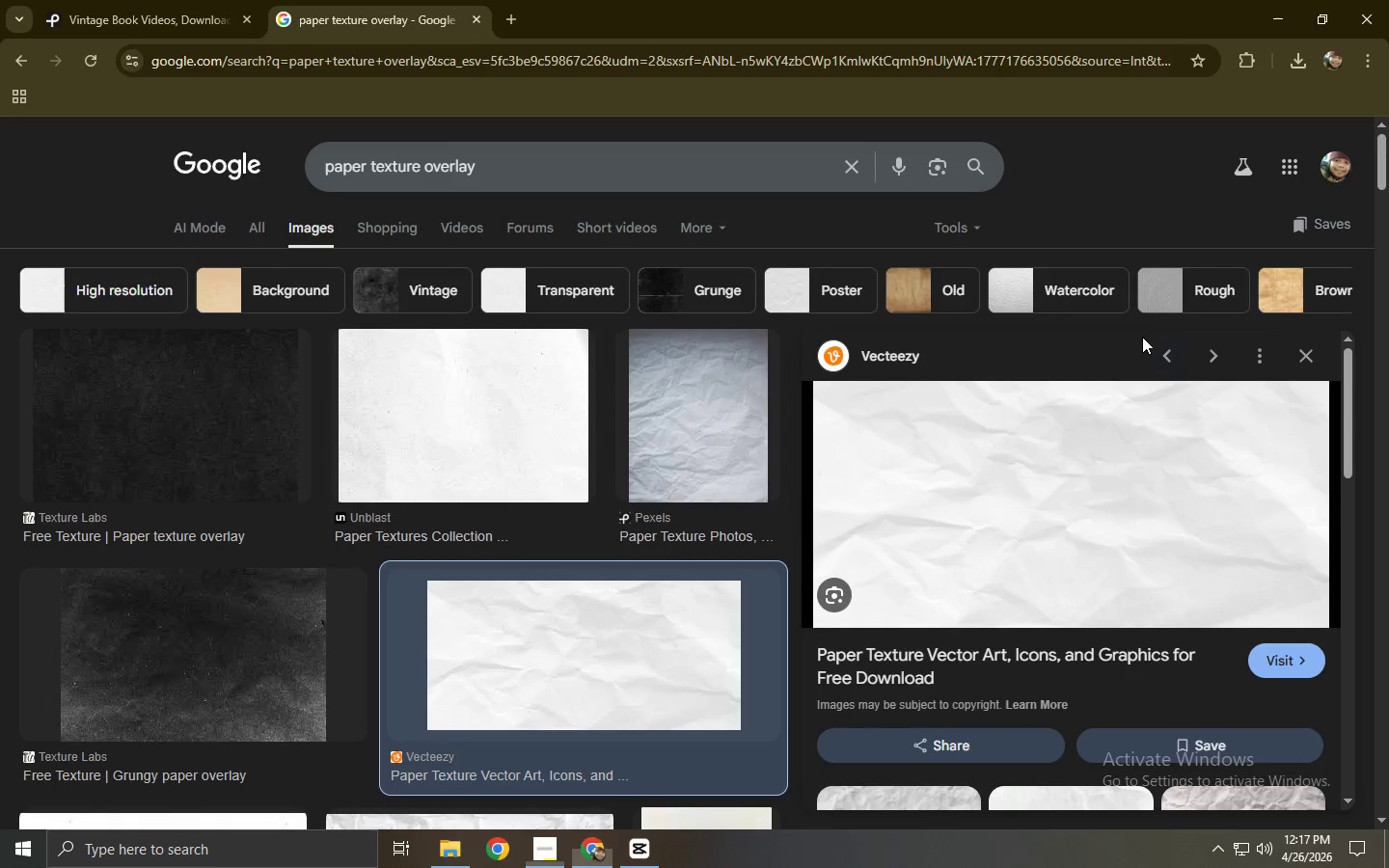 
key(Alt+Tab)
 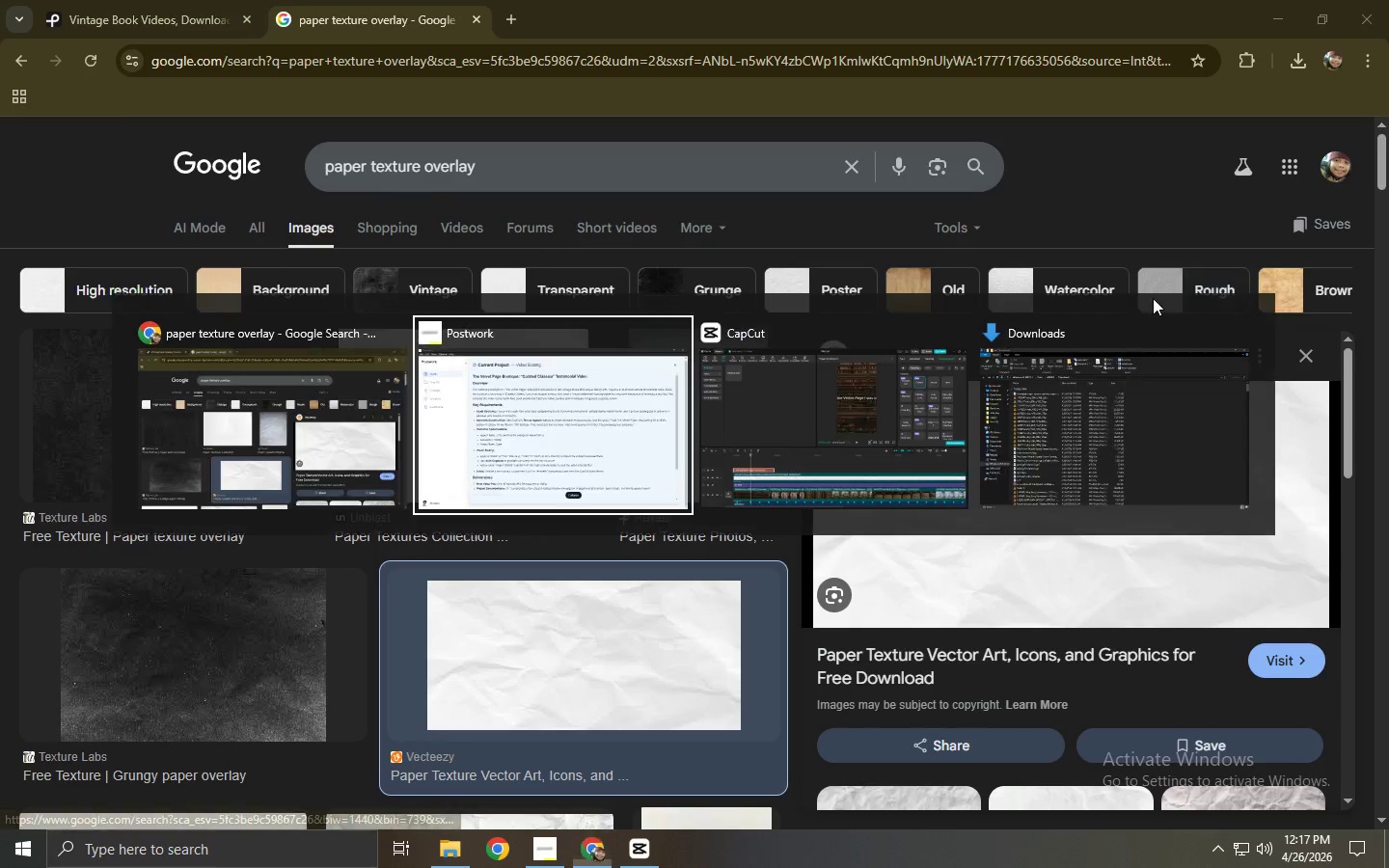 
key(Alt+Tab)
 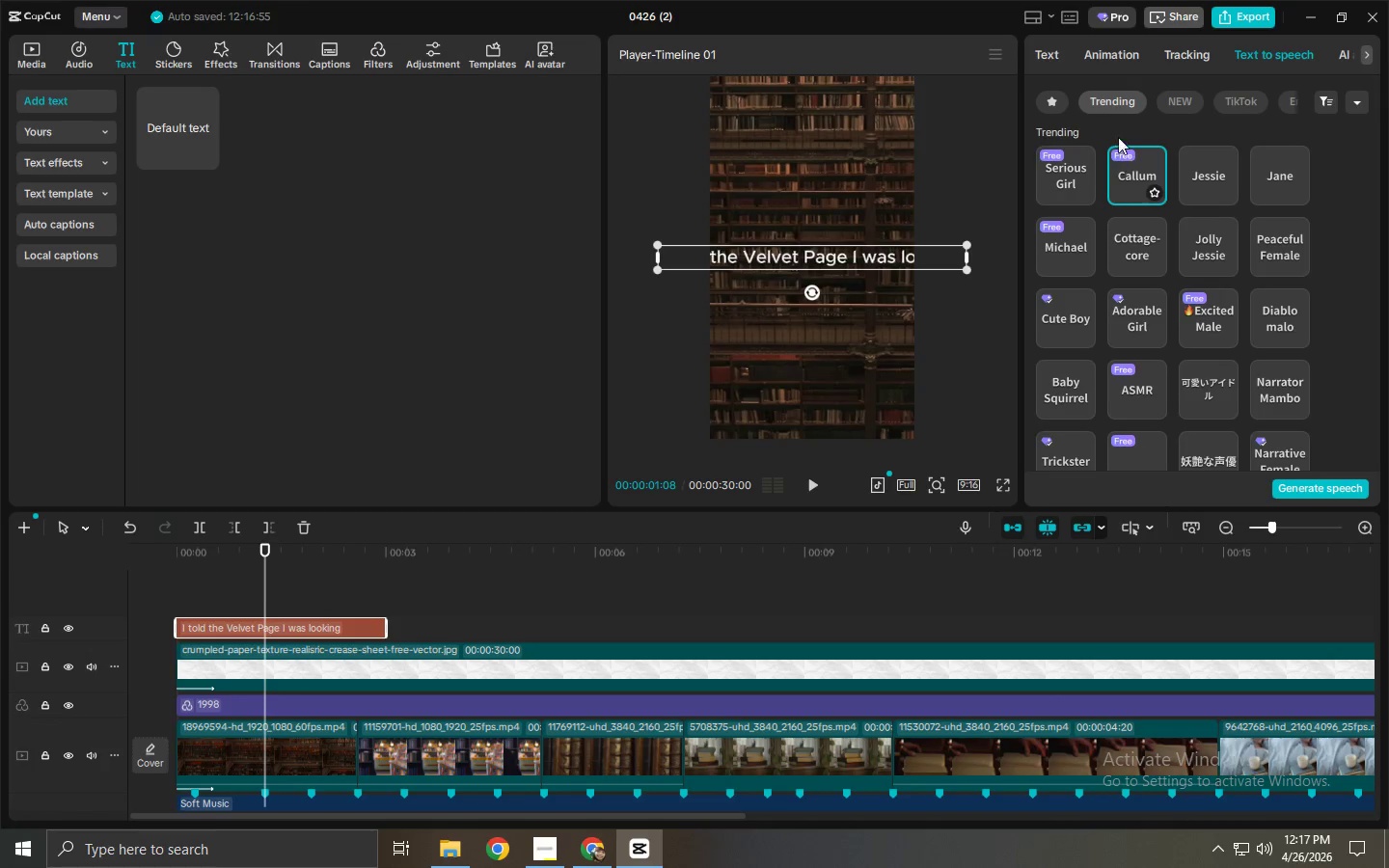 
scroll: coordinate [1124, 180], scroll_direction: up, amount: 9.0
 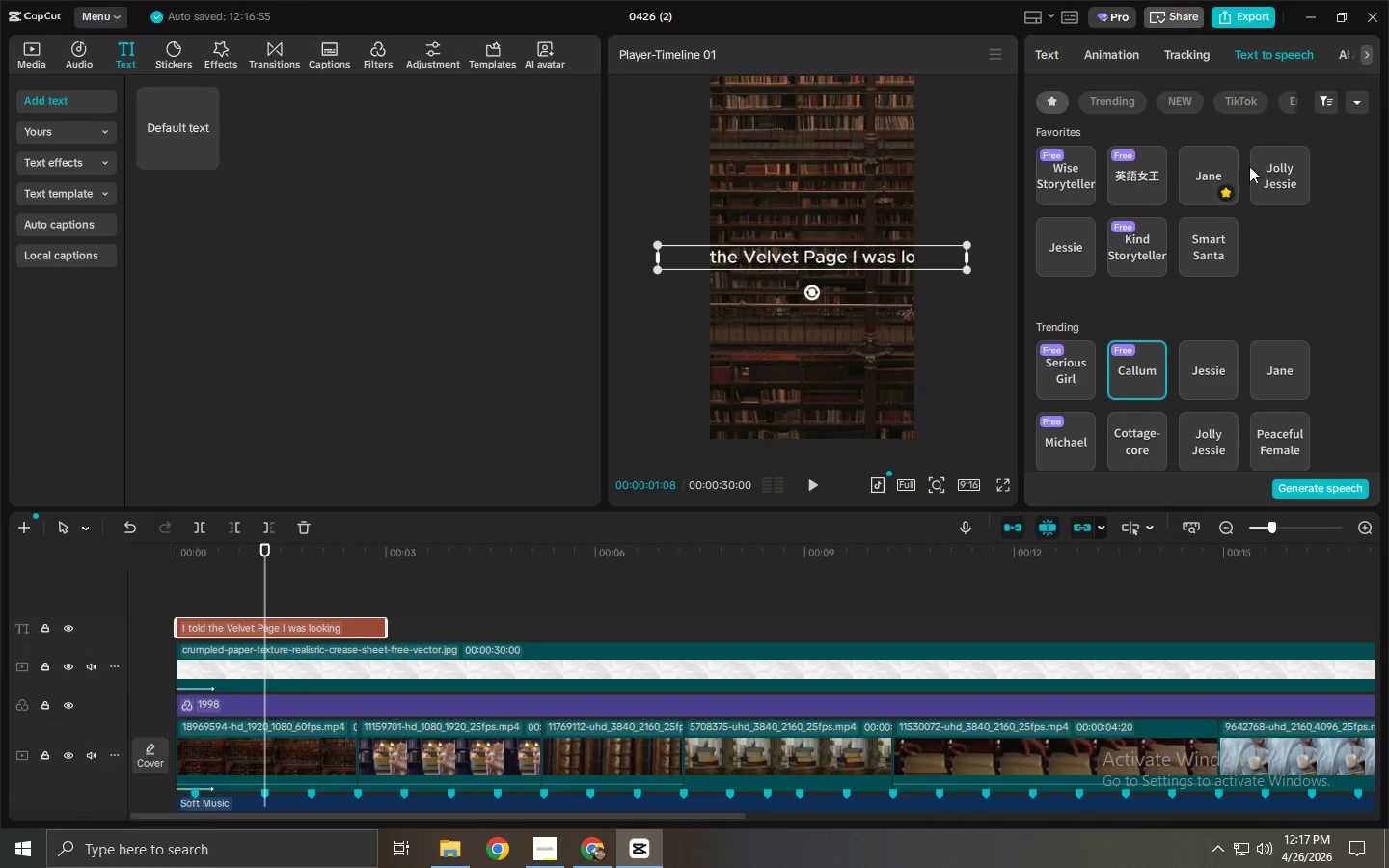 
left_click([1277, 165])
 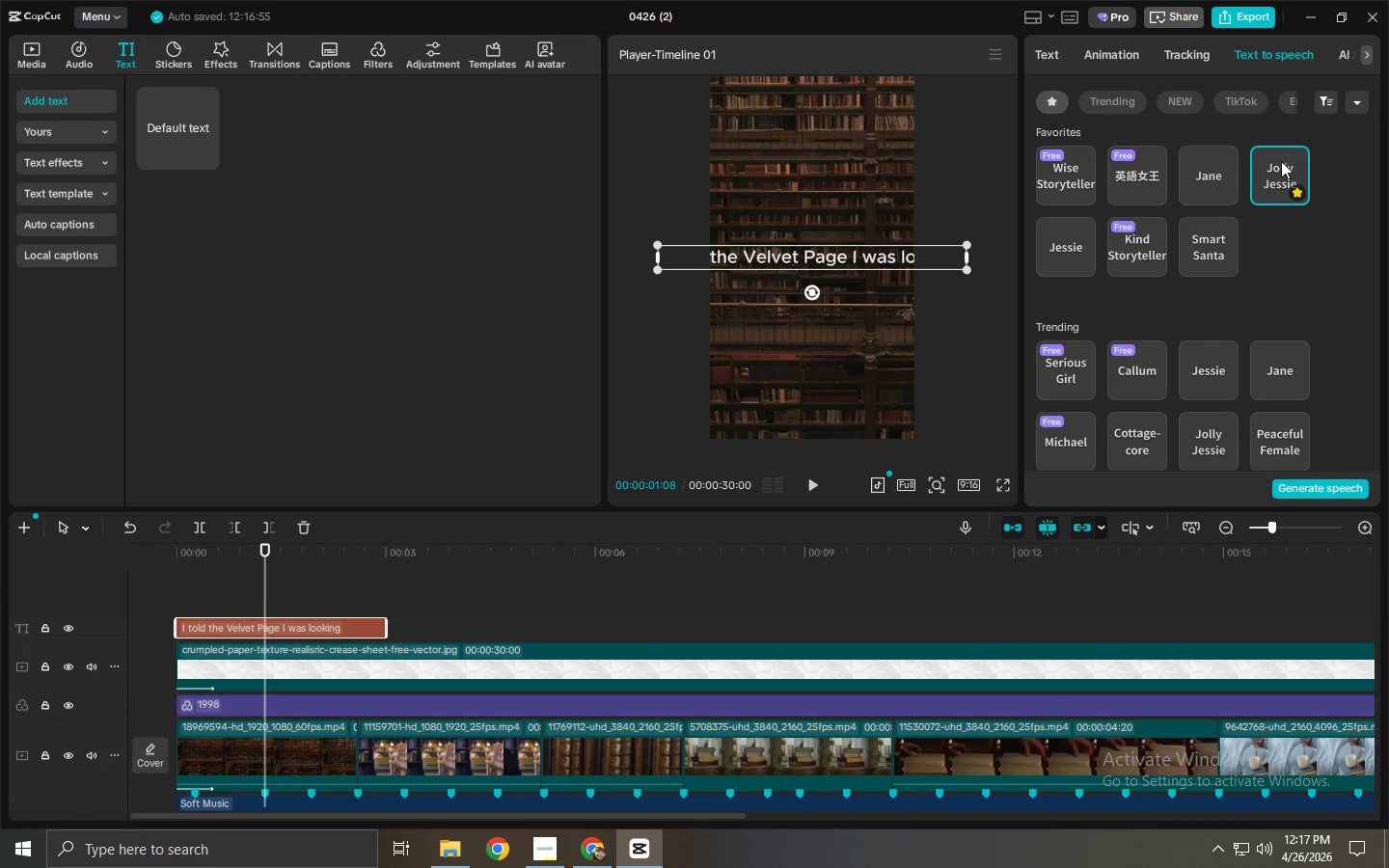 
left_click([1179, 174])
 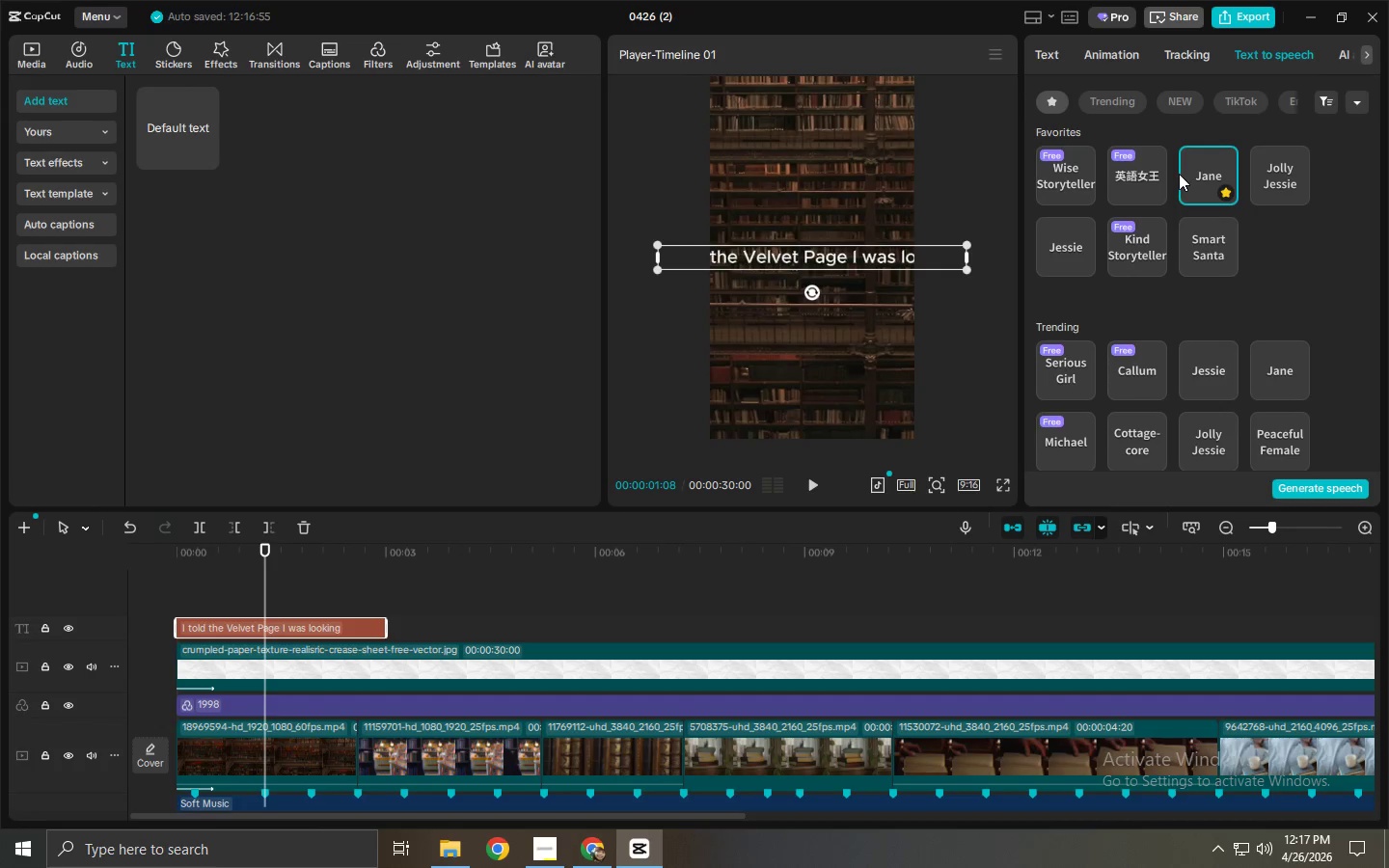 
left_click([1048, 249])
 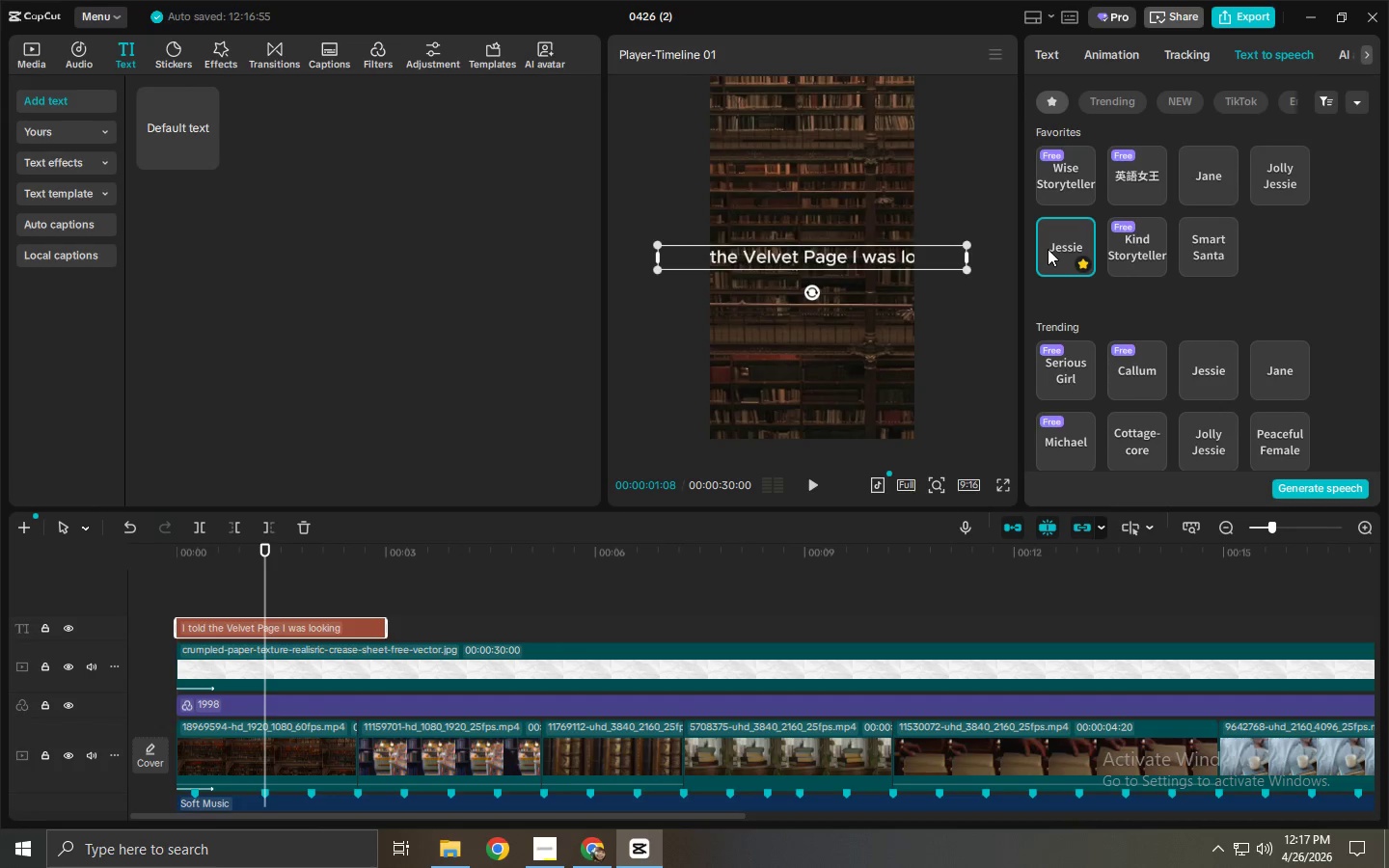 
left_click([1138, 173])
 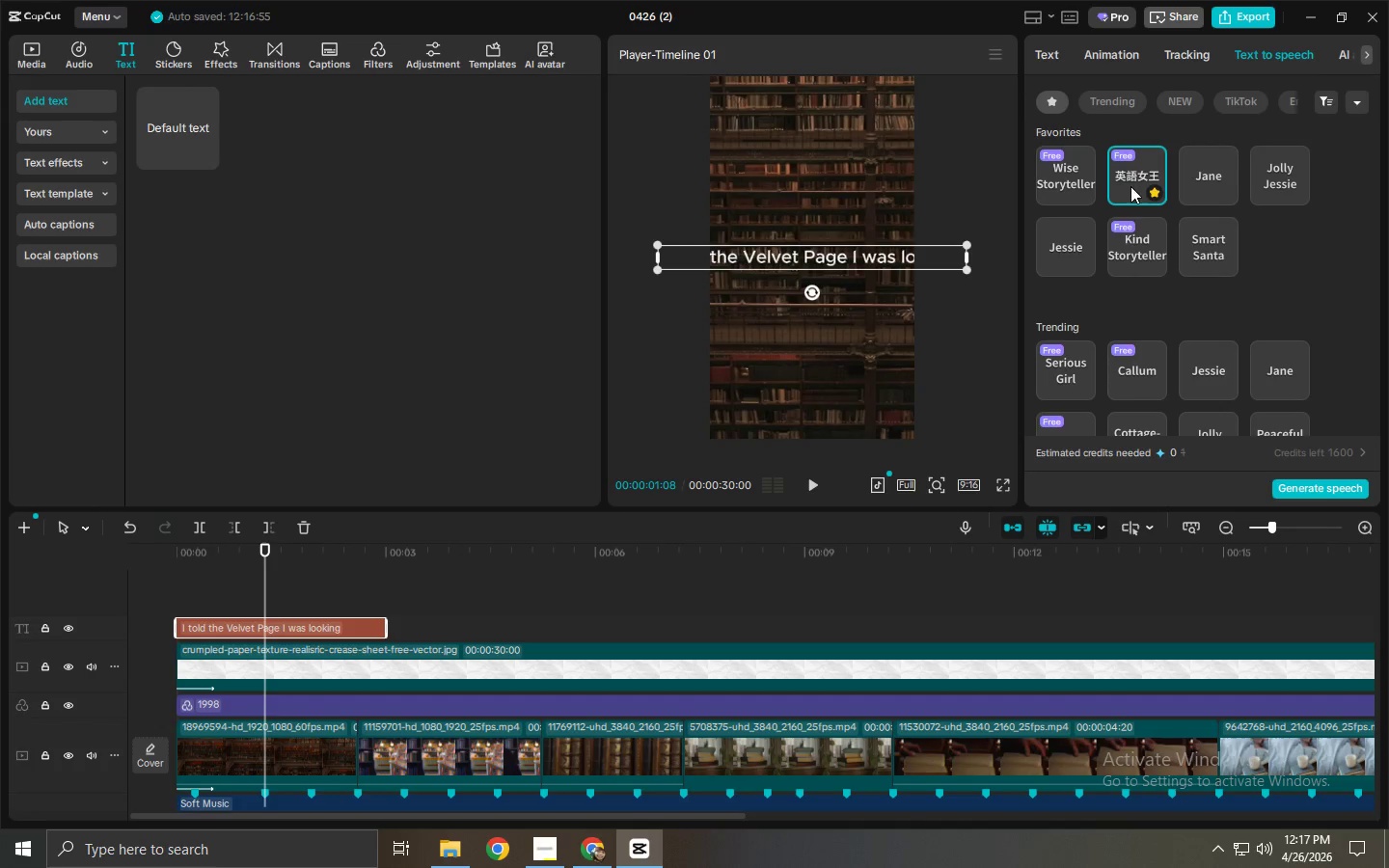 
left_click([1052, 250])
 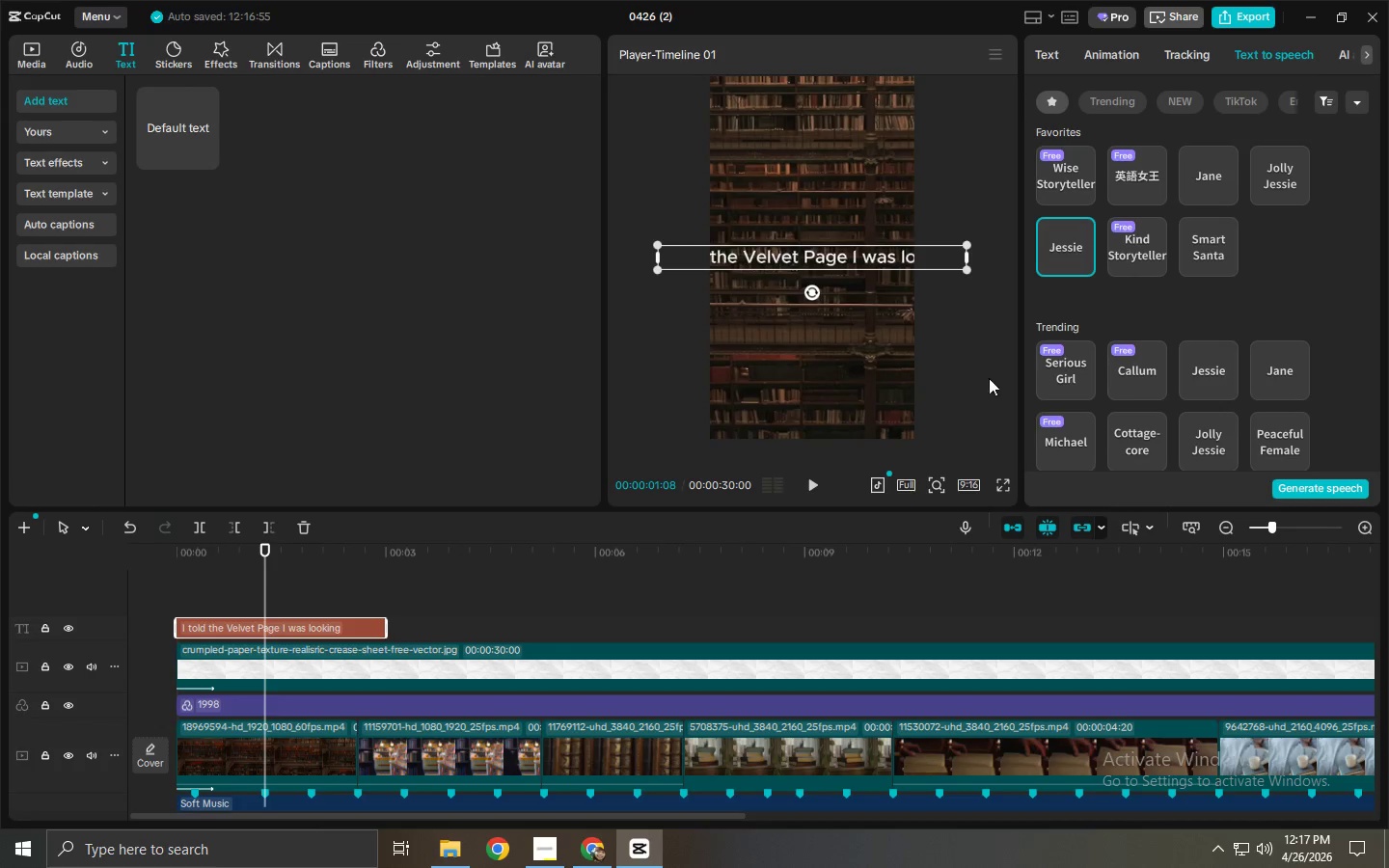 
left_click([1303, 499])
 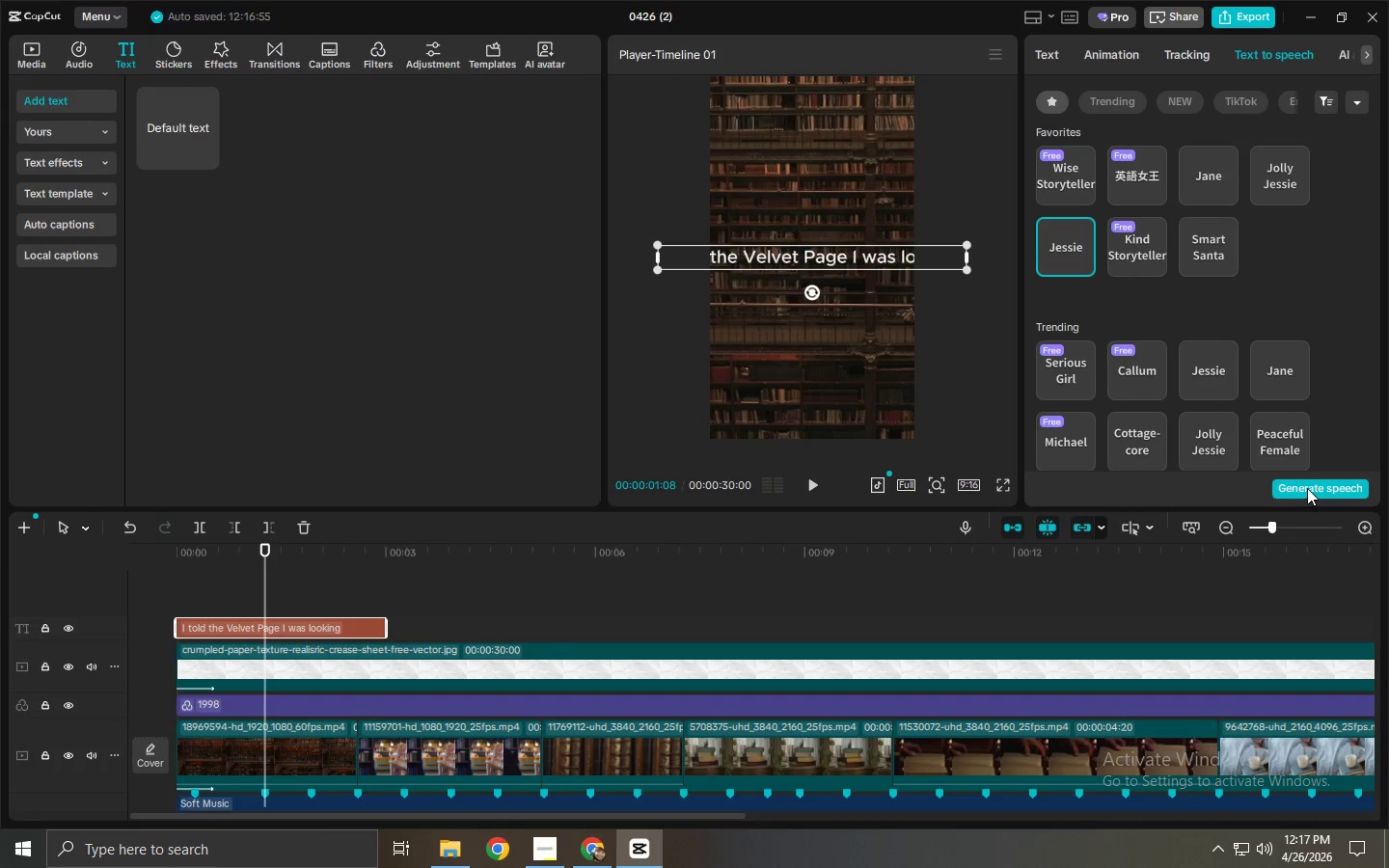 
left_click([1307, 488])
 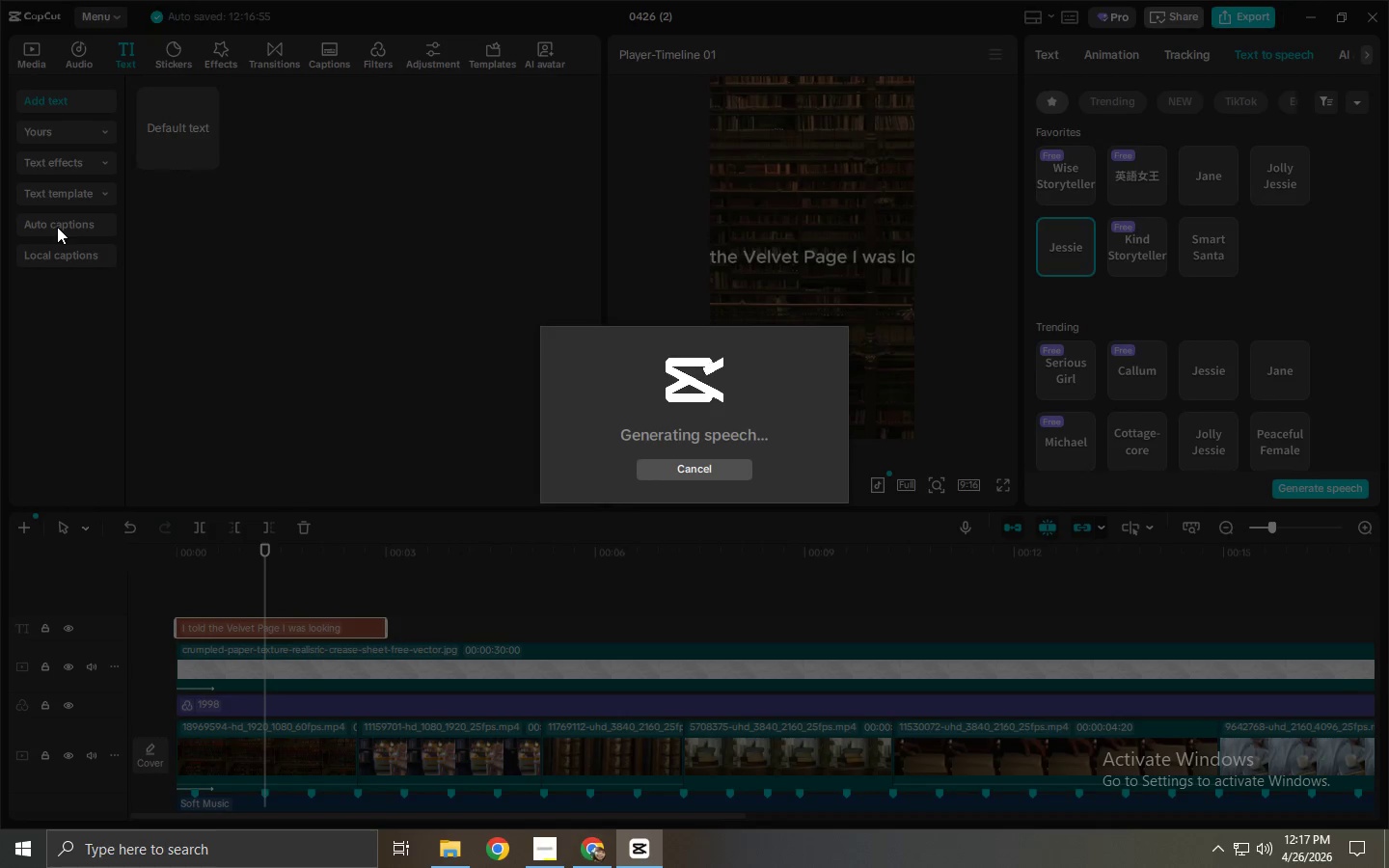 
left_click([57, 227])
 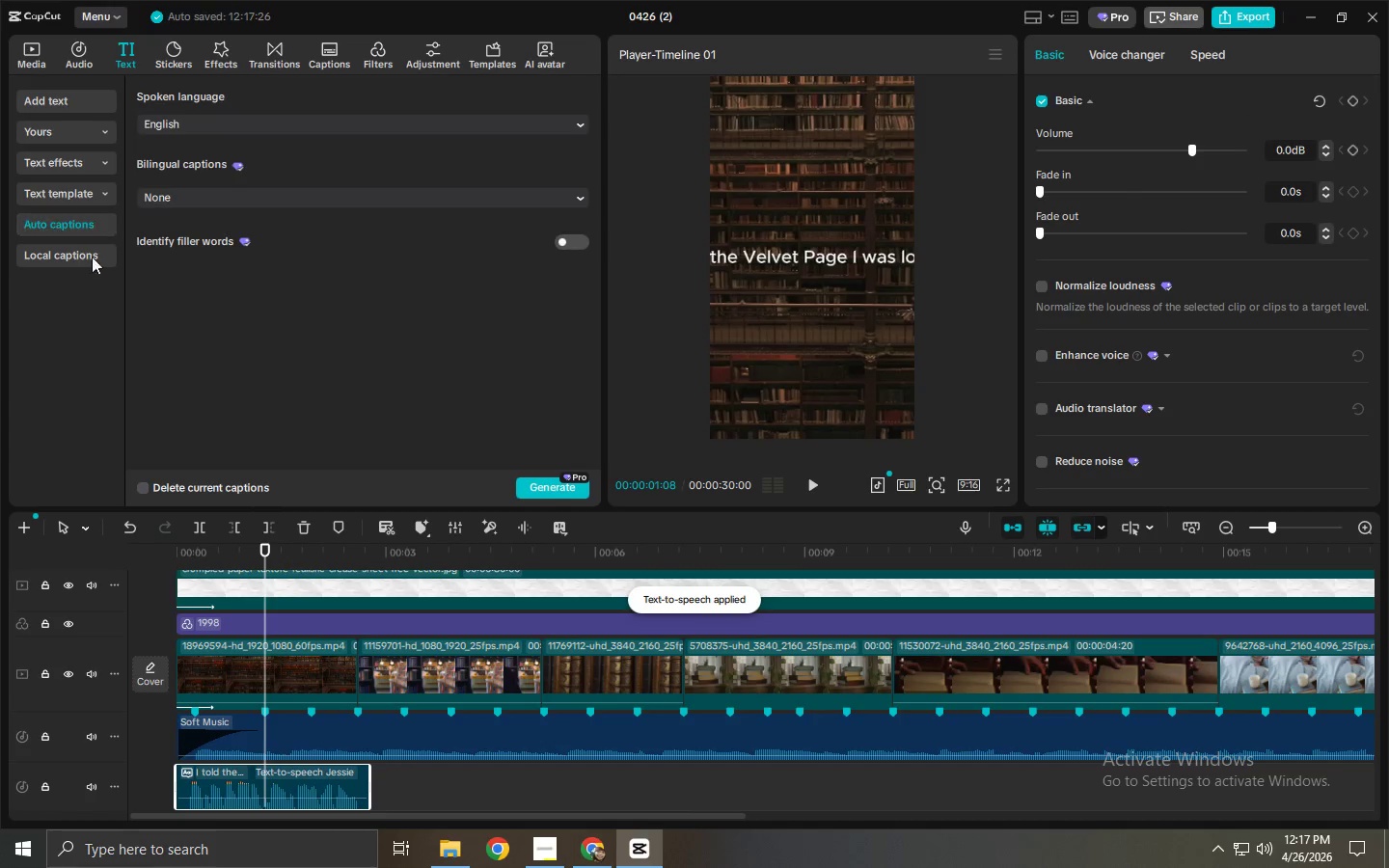 
scroll: coordinate [224, 388], scroll_direction: down, amount: 4.0
 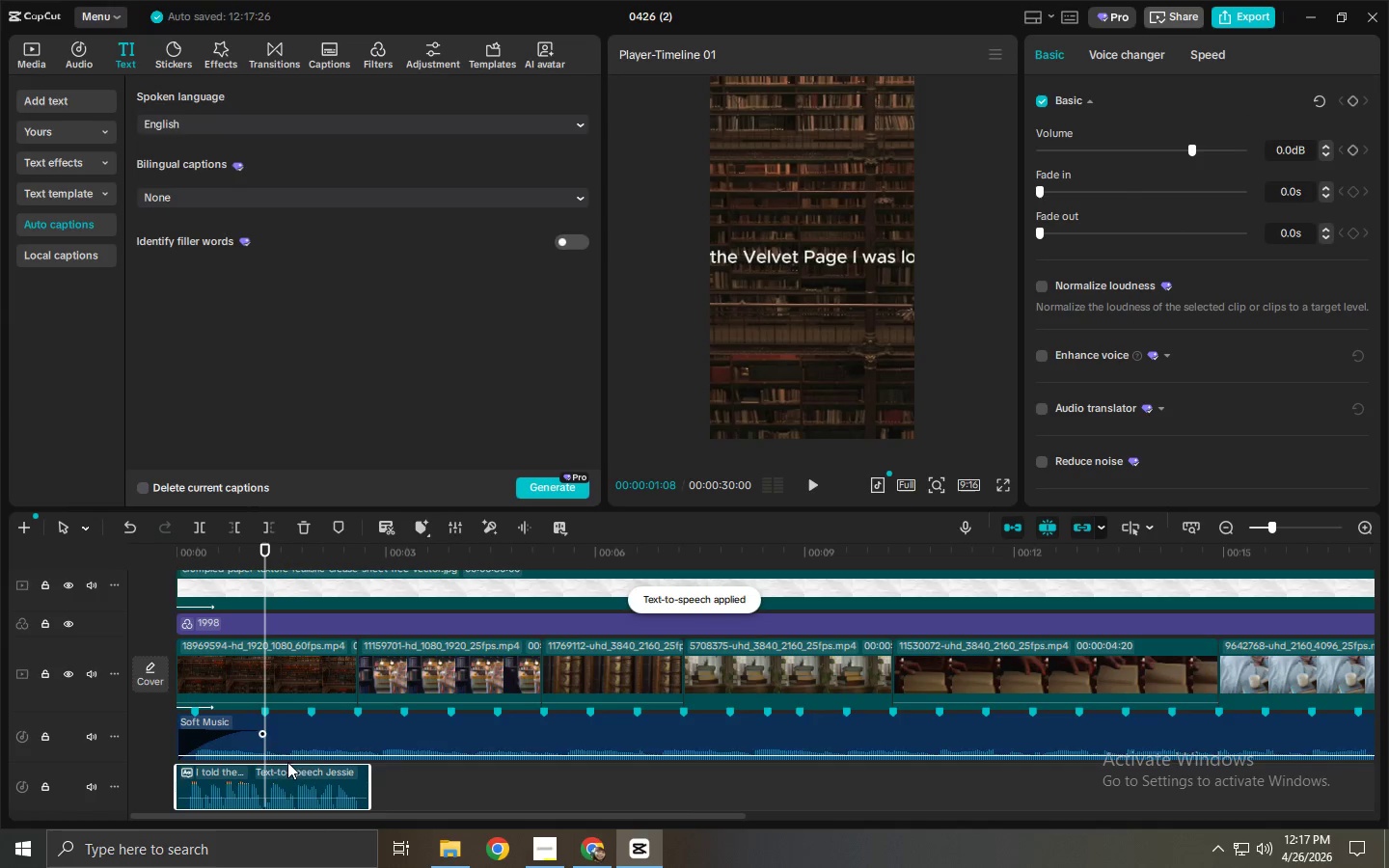 
left_click([278, 776])